 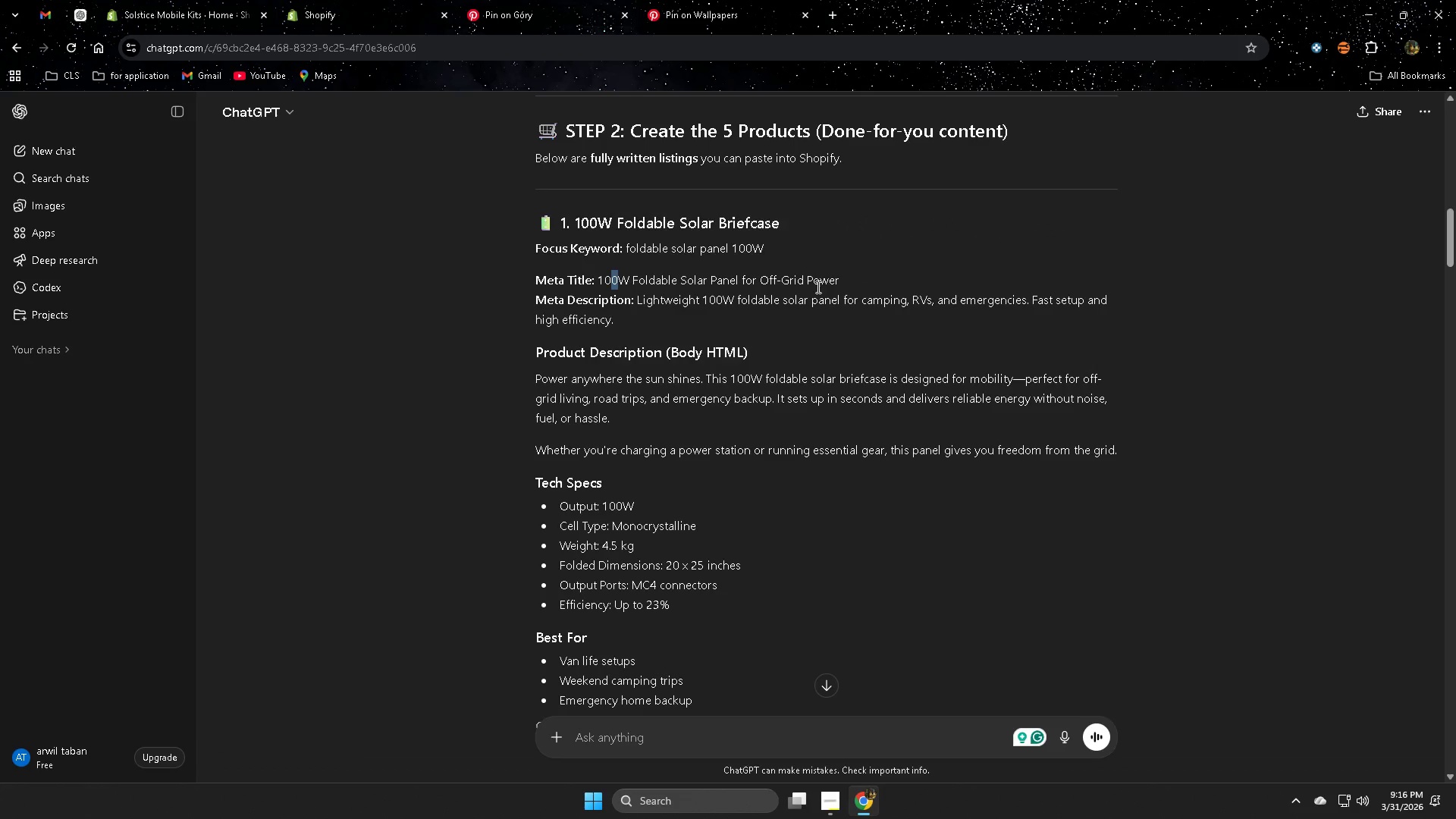 
double_click([827, 281])
 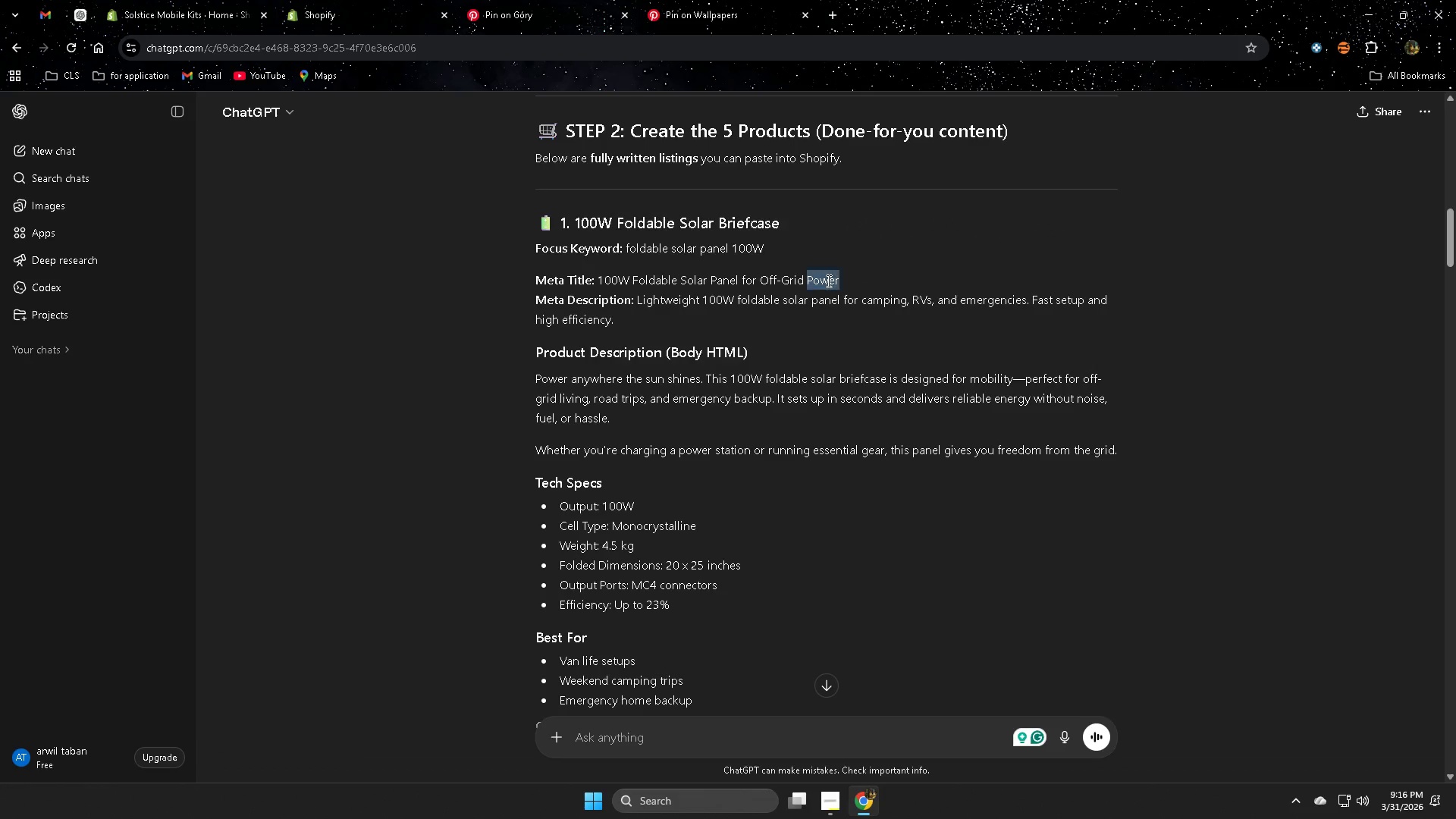 
triple_click([827, 281])
 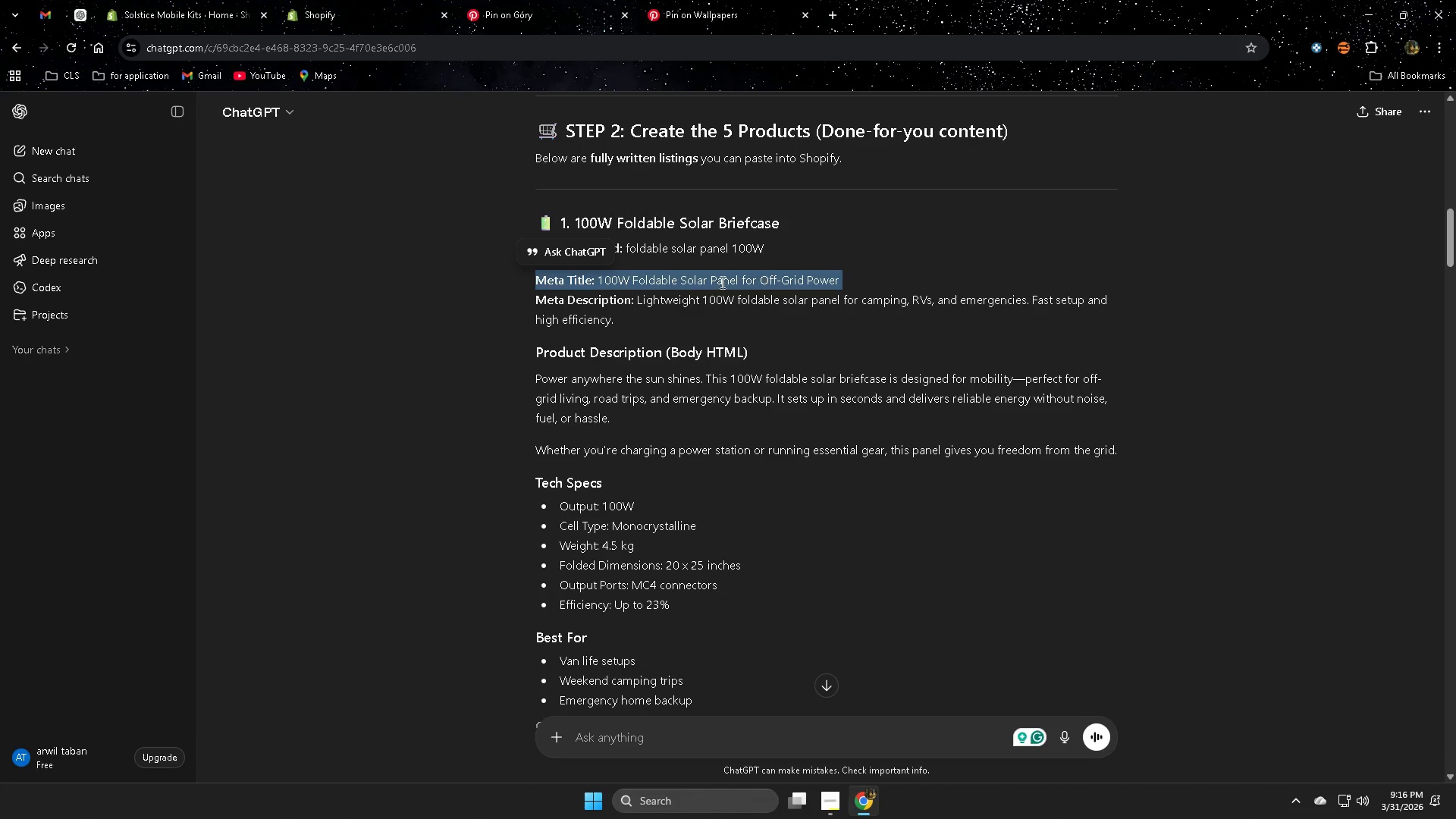 
left_click([622, 282])
 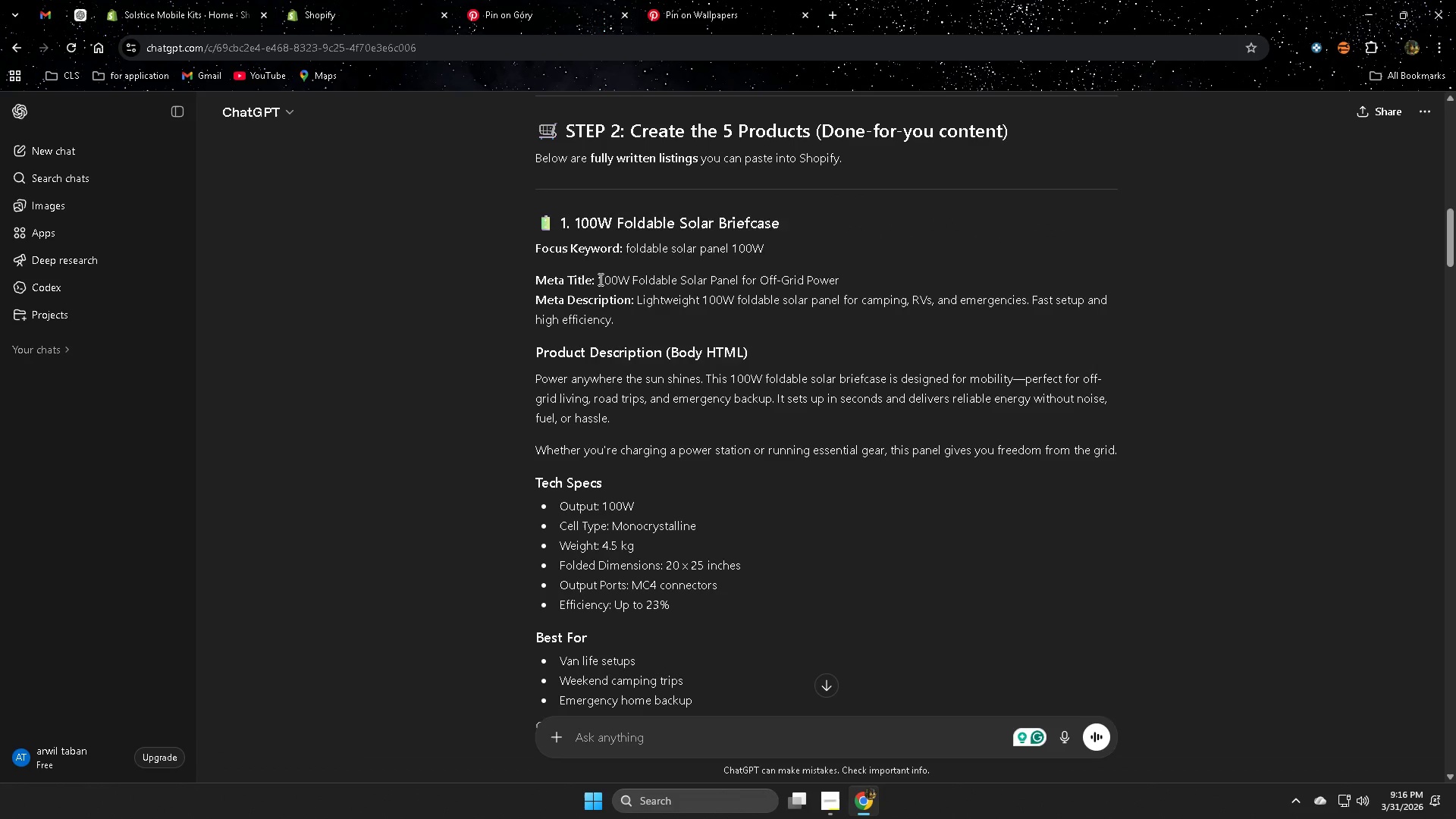 
left_click_drag(start_coordinate=[598, 279], to_coordinate=[836, 272])
 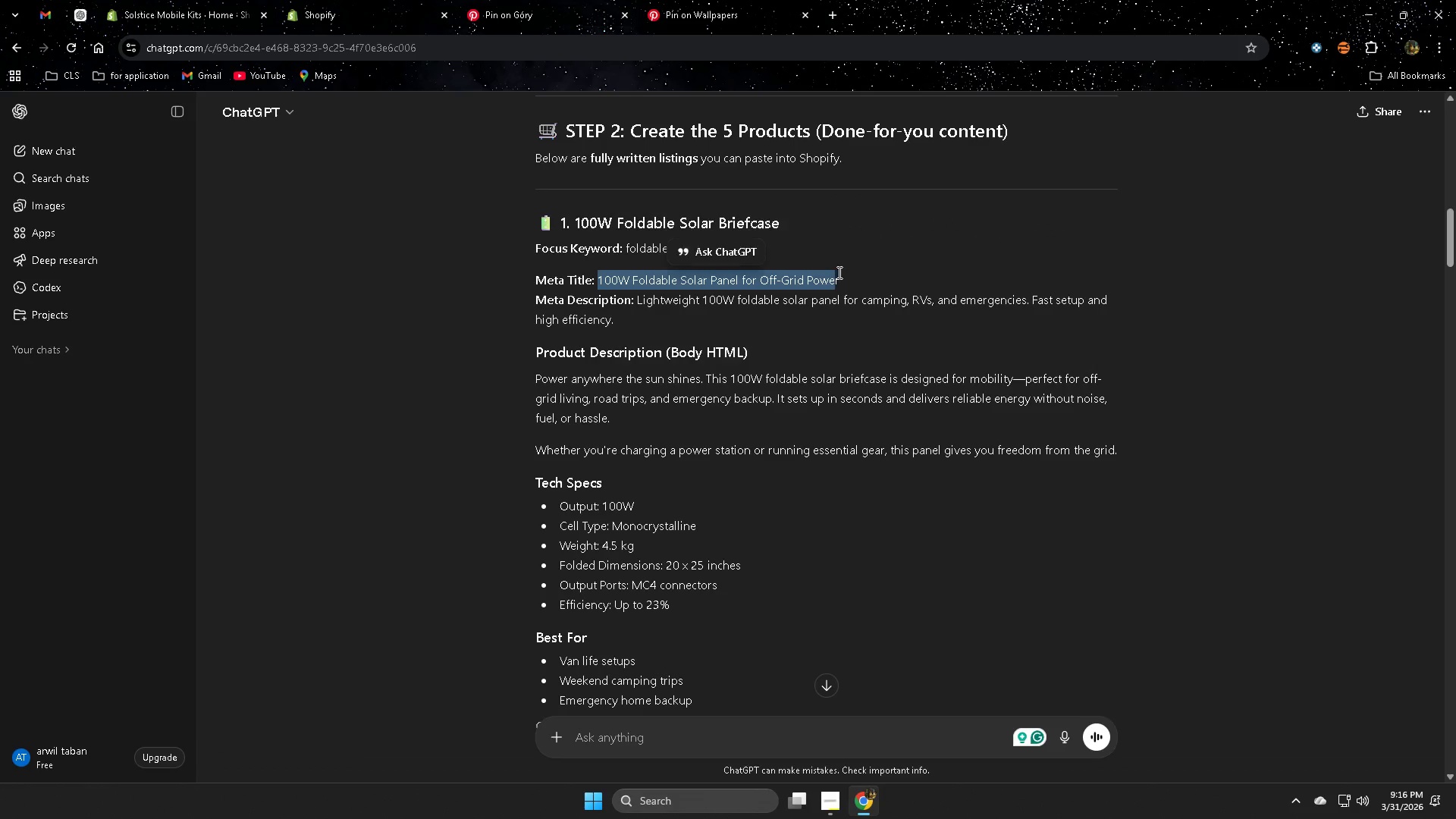 
key(Control+C)
 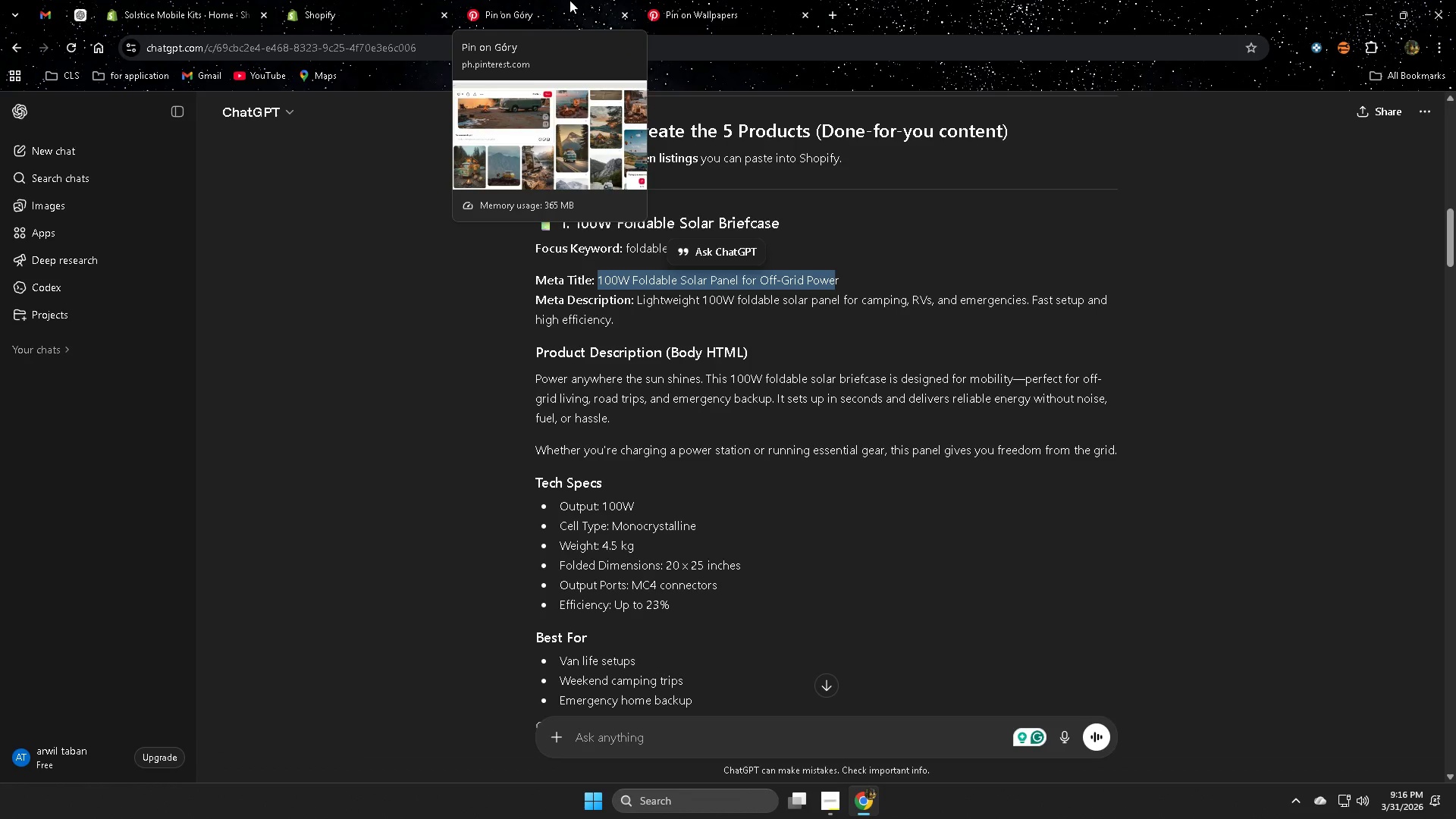 
wait(7.98)
 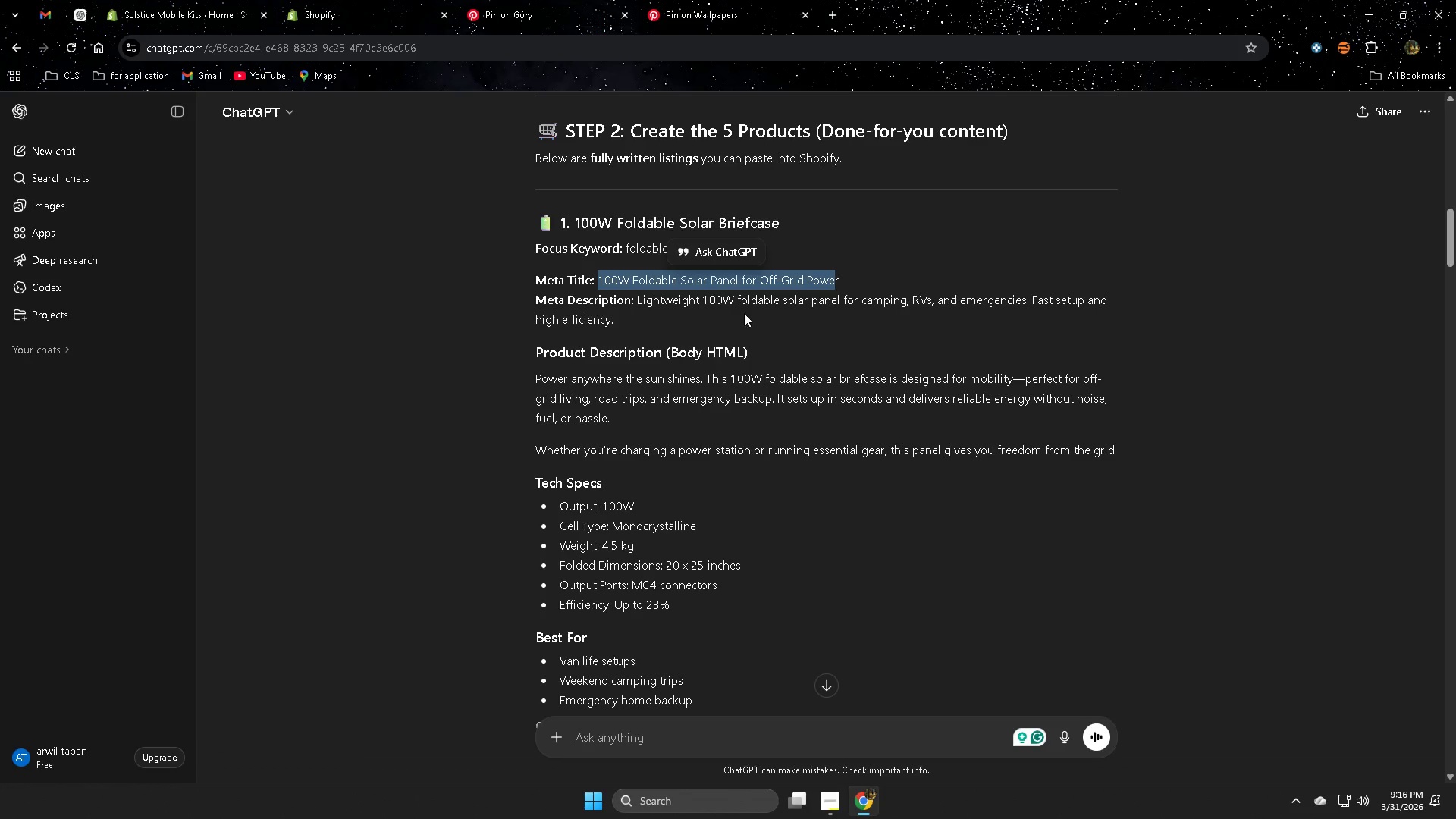 
left_click([394, 3])
 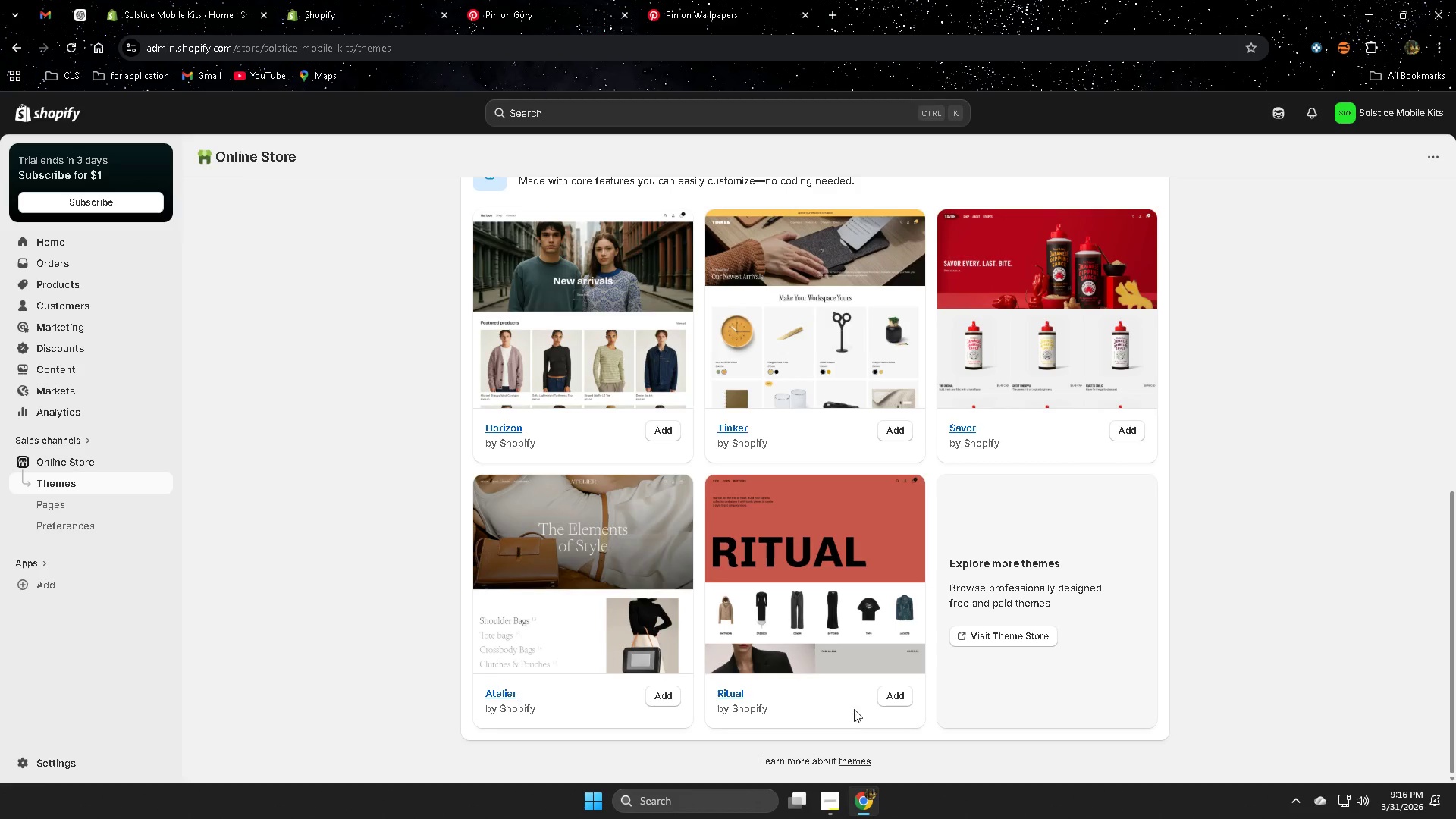 
left_click([982, 635])
 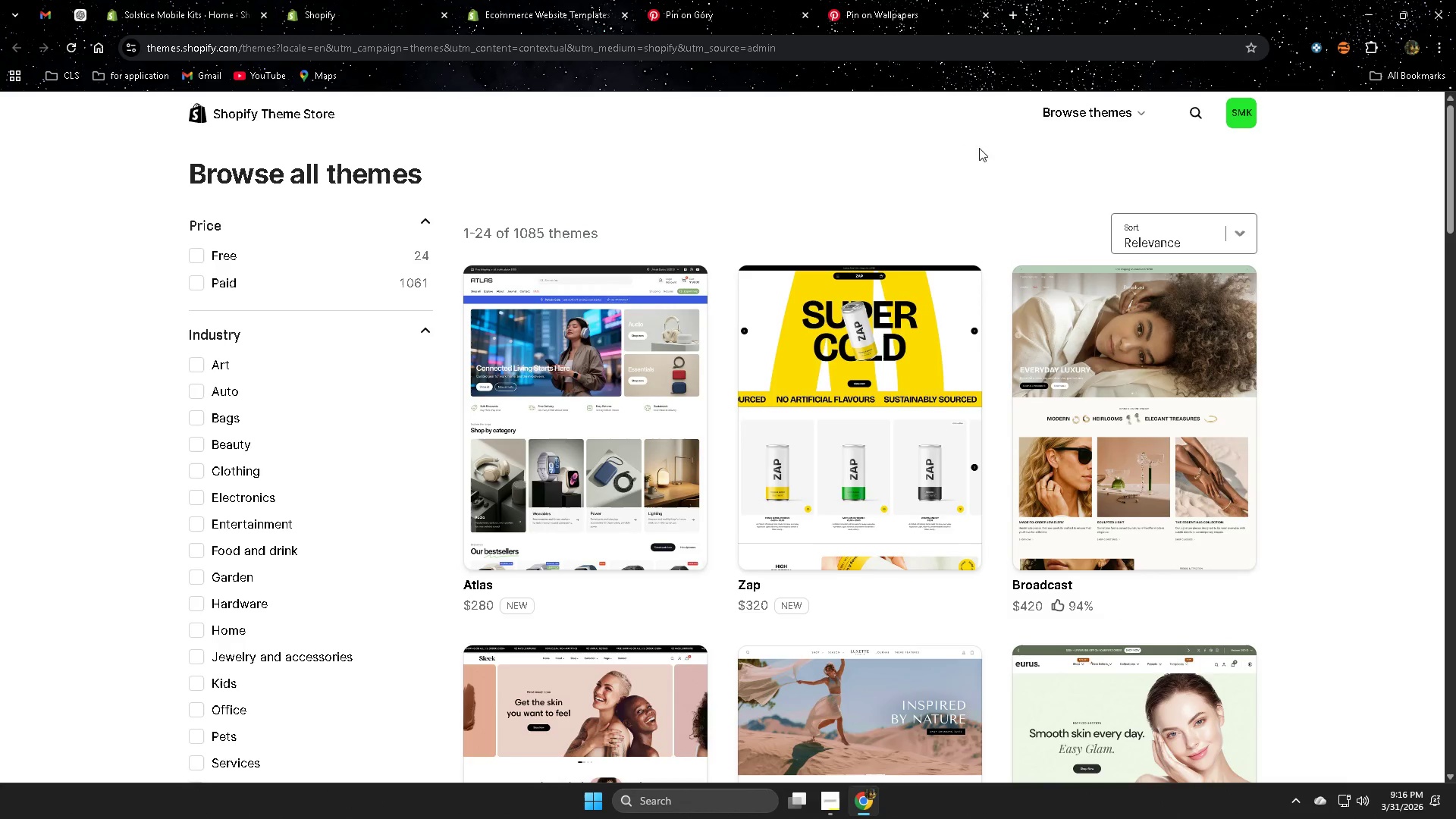 
scroll: coordinate [934, 610], scroll_direction: down, amount: 3.0
 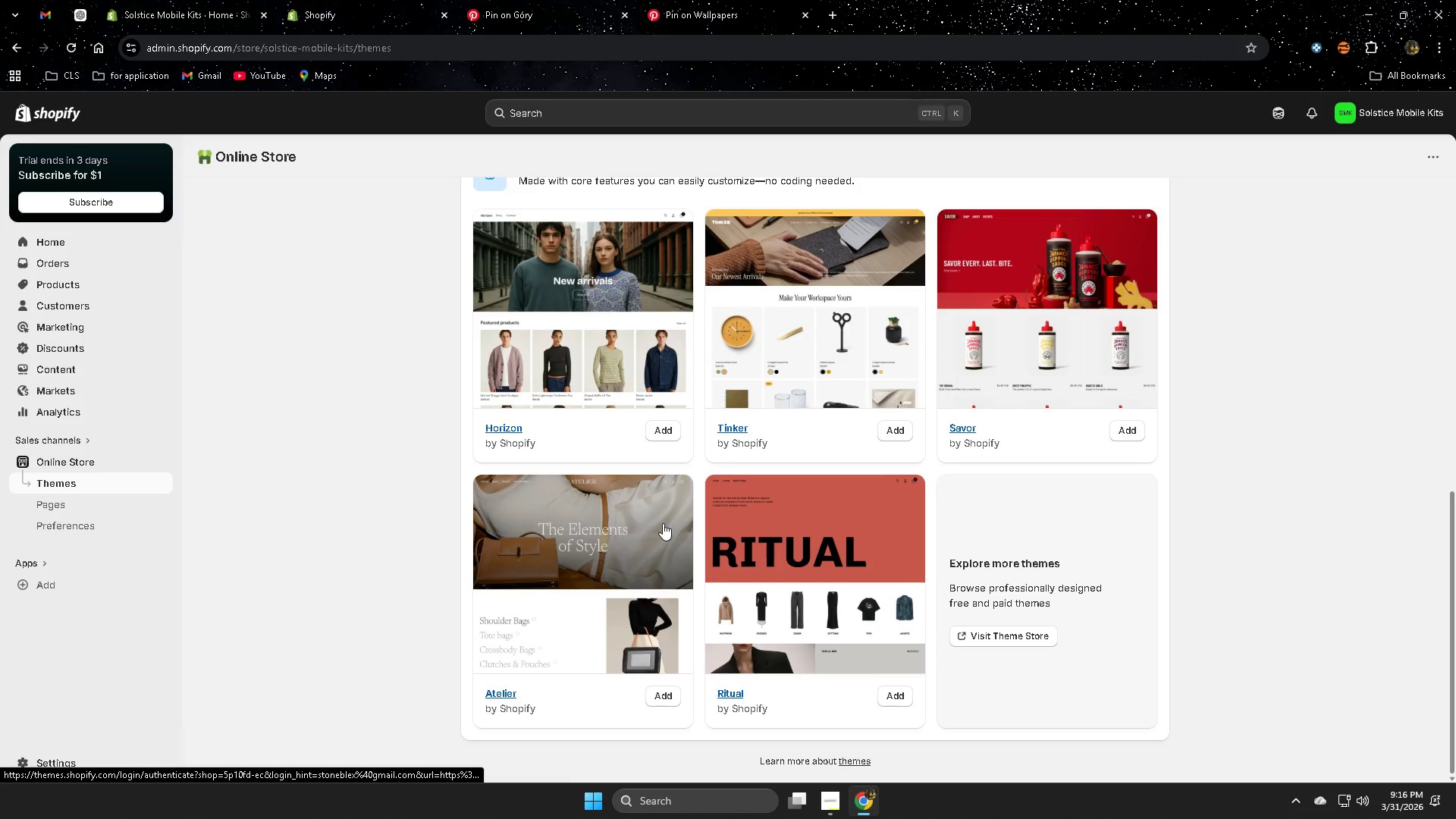 
scroll: coordinate [663, 523], scroll_direction: up, amount: 3.0
 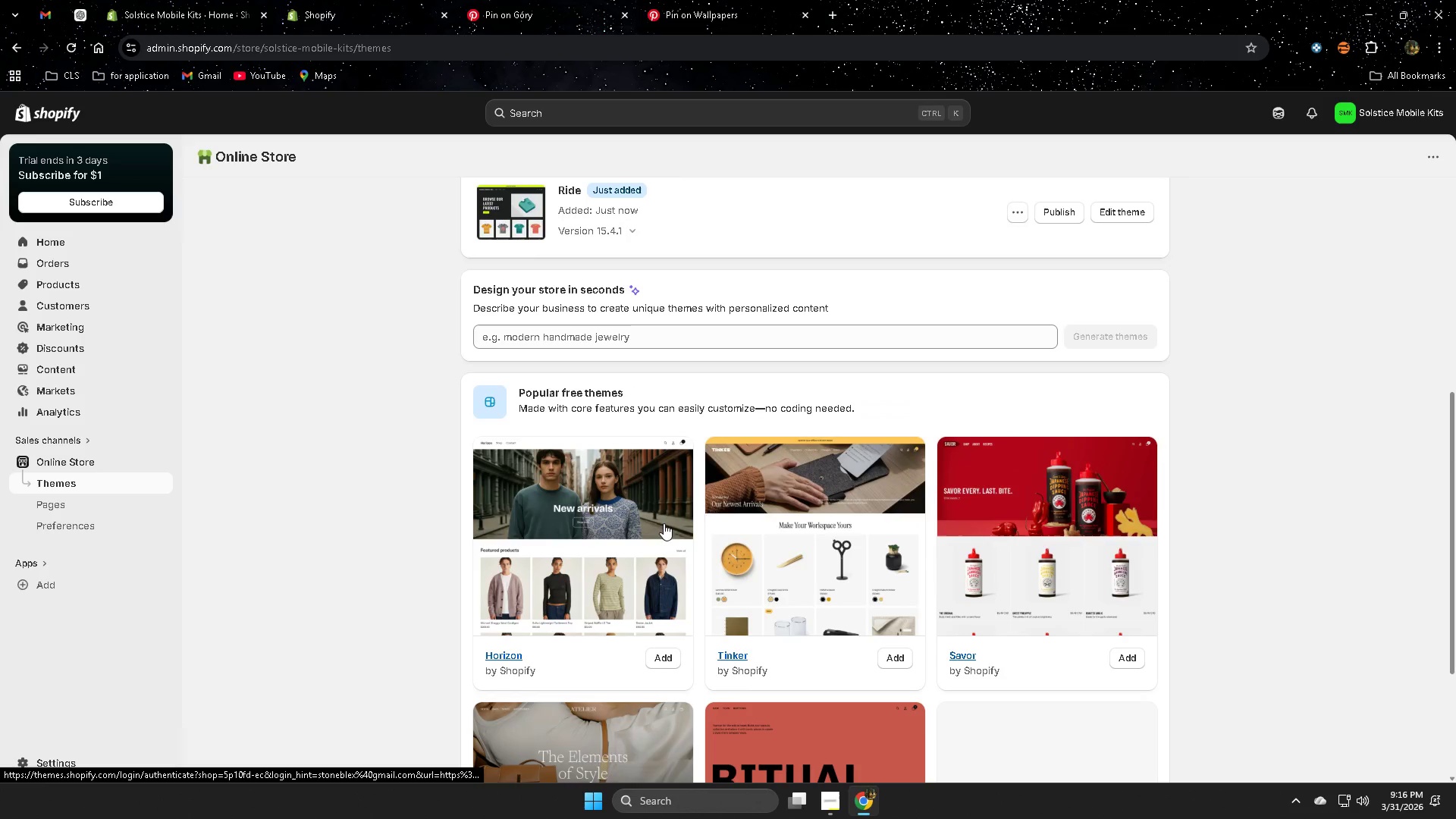 
scroll: coordinate [780, 570], scroll_direction: down, amount: 3.0
 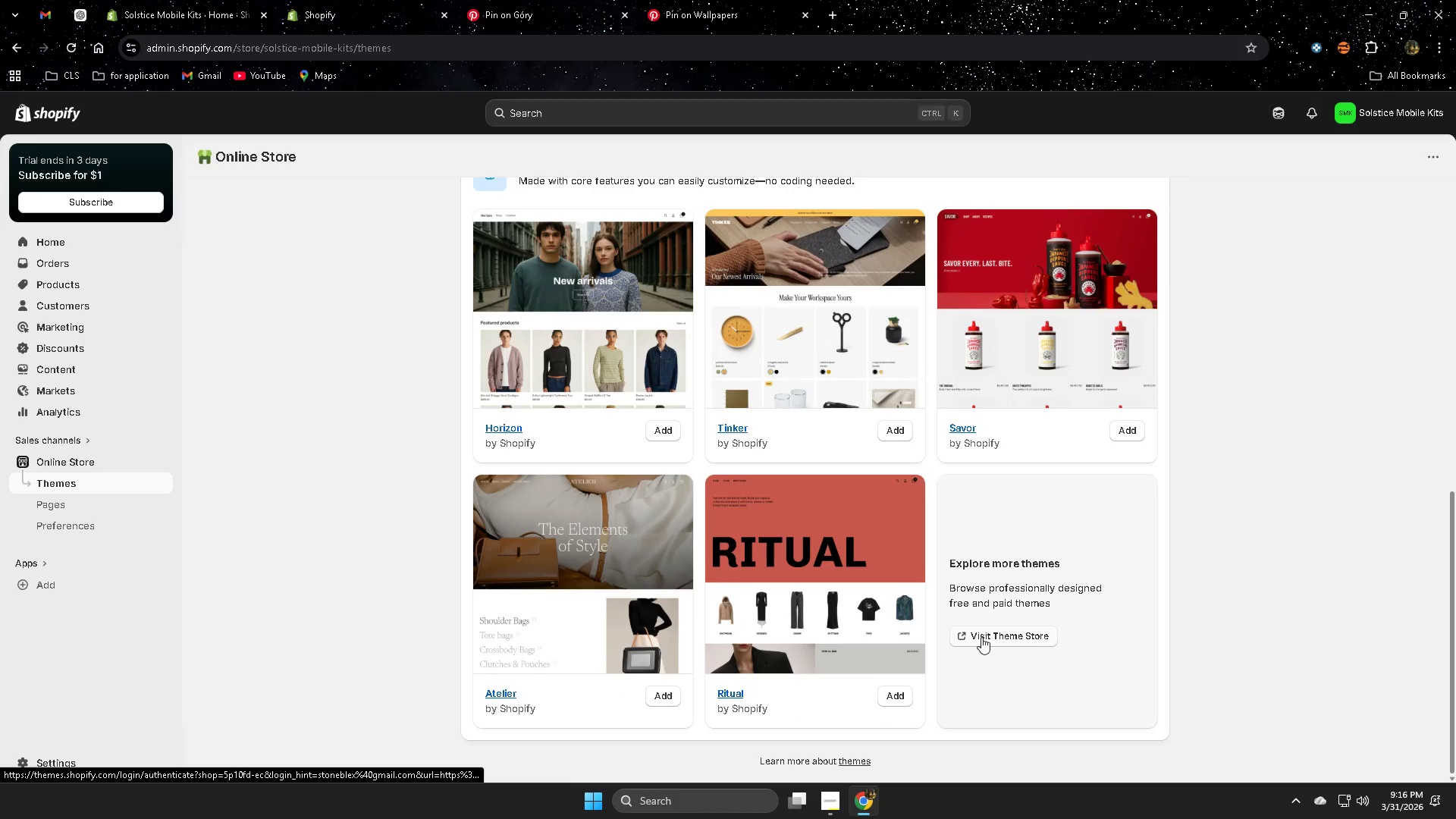 
left_click([834, 796])